 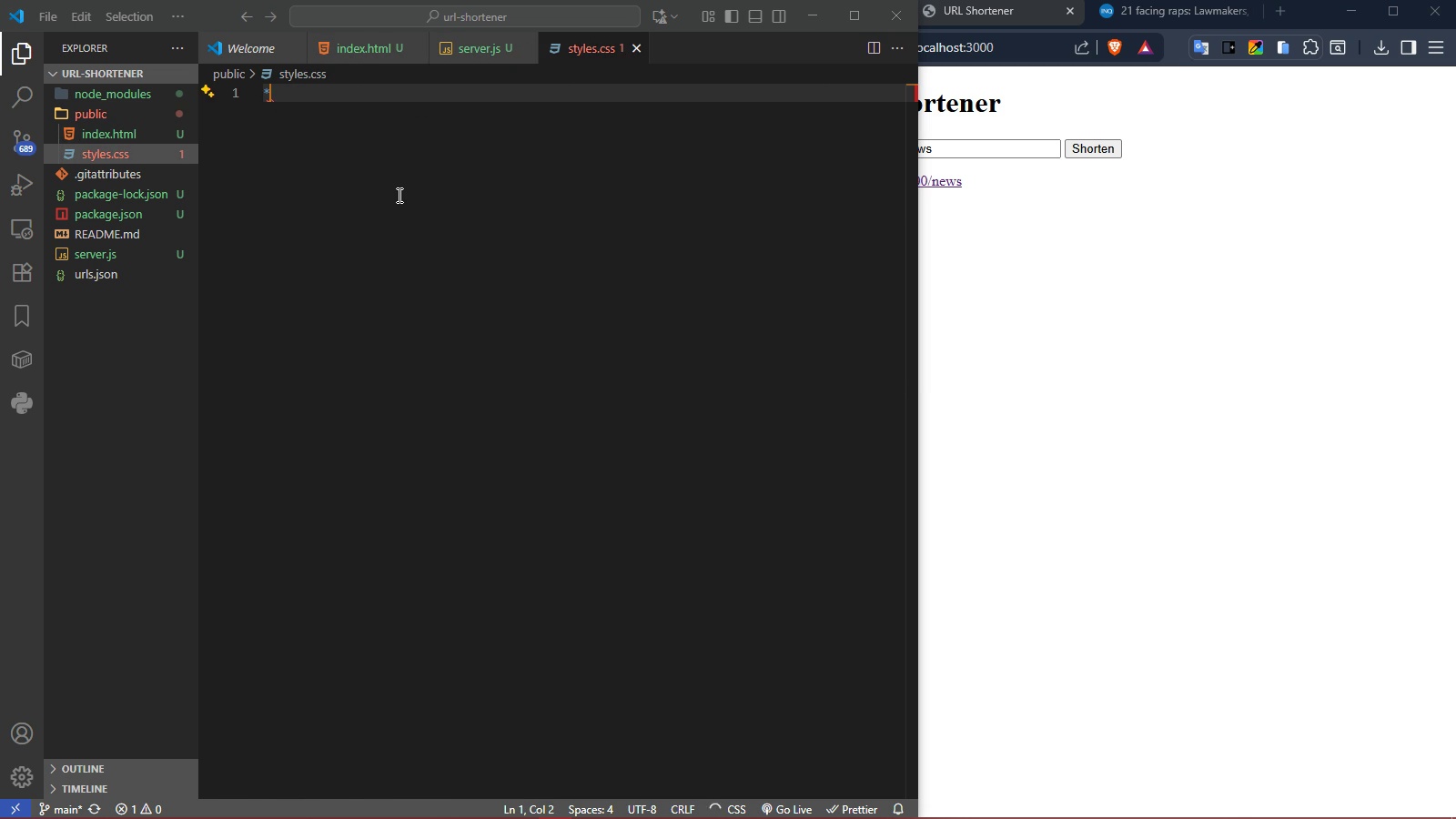 
key(Space)
 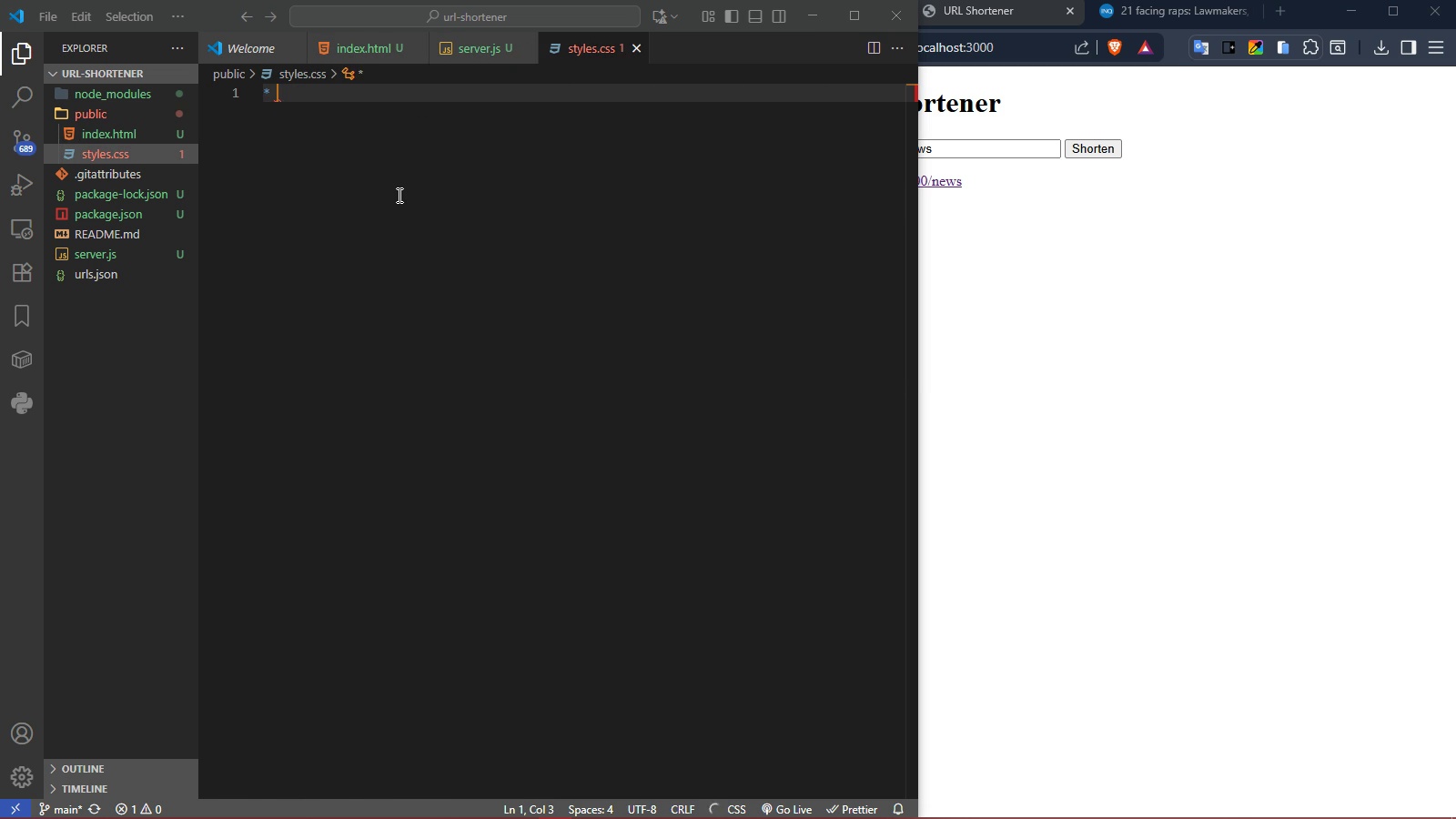 
key(Shift+ShiftRight)
 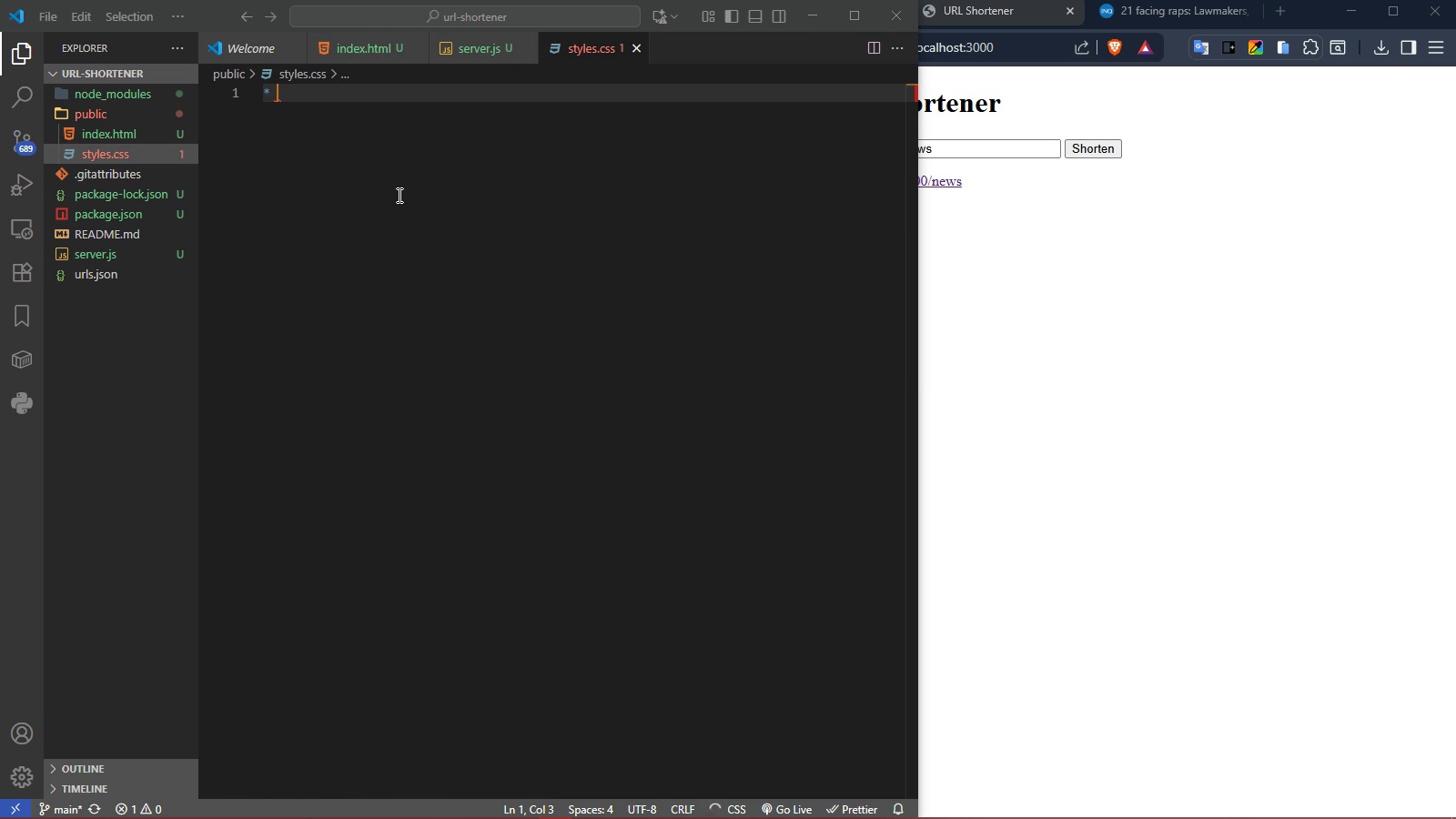 
key(Shift+BracketLeft)
 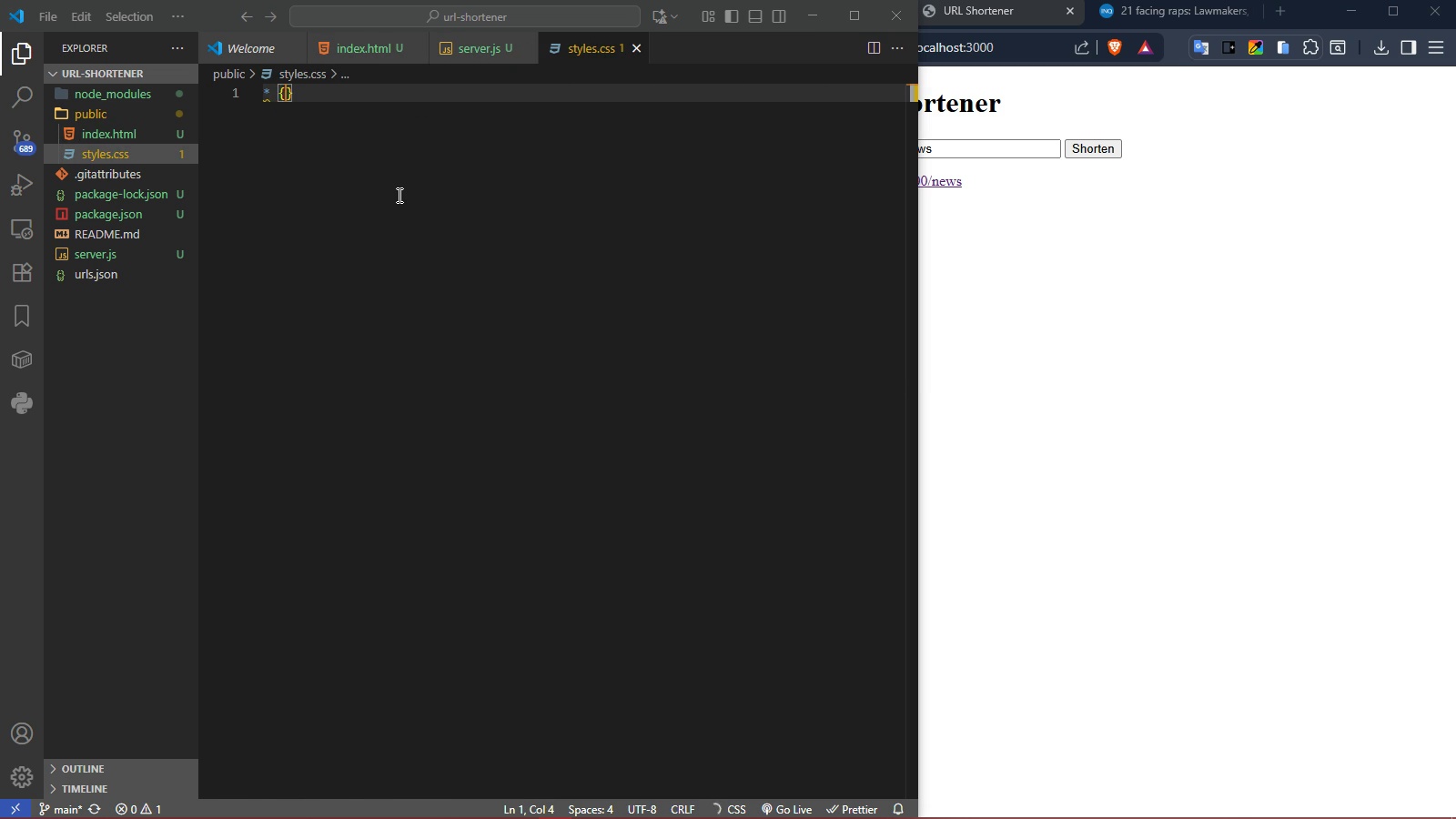 
key(Enter)
 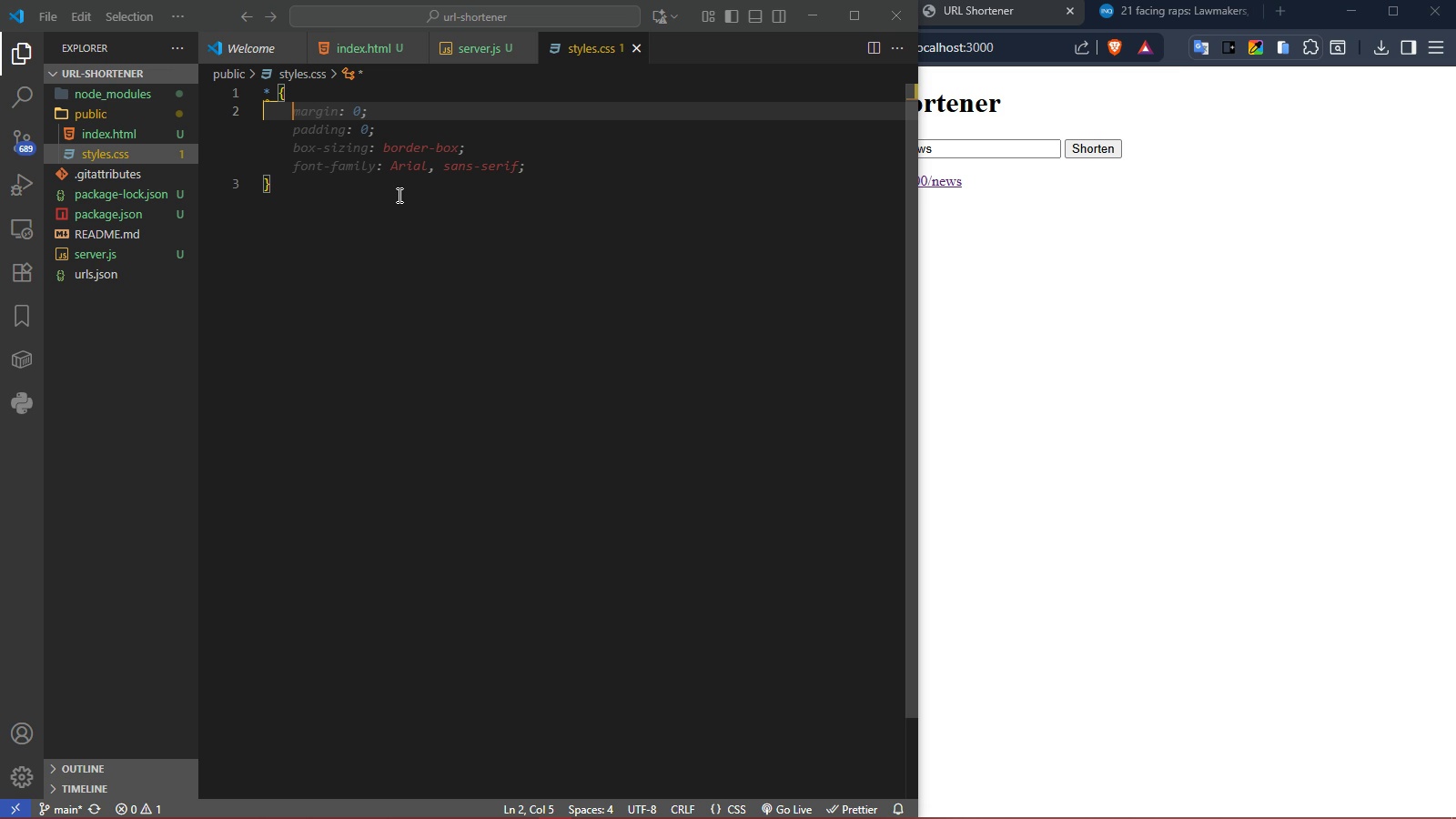 
type(boxsi)
 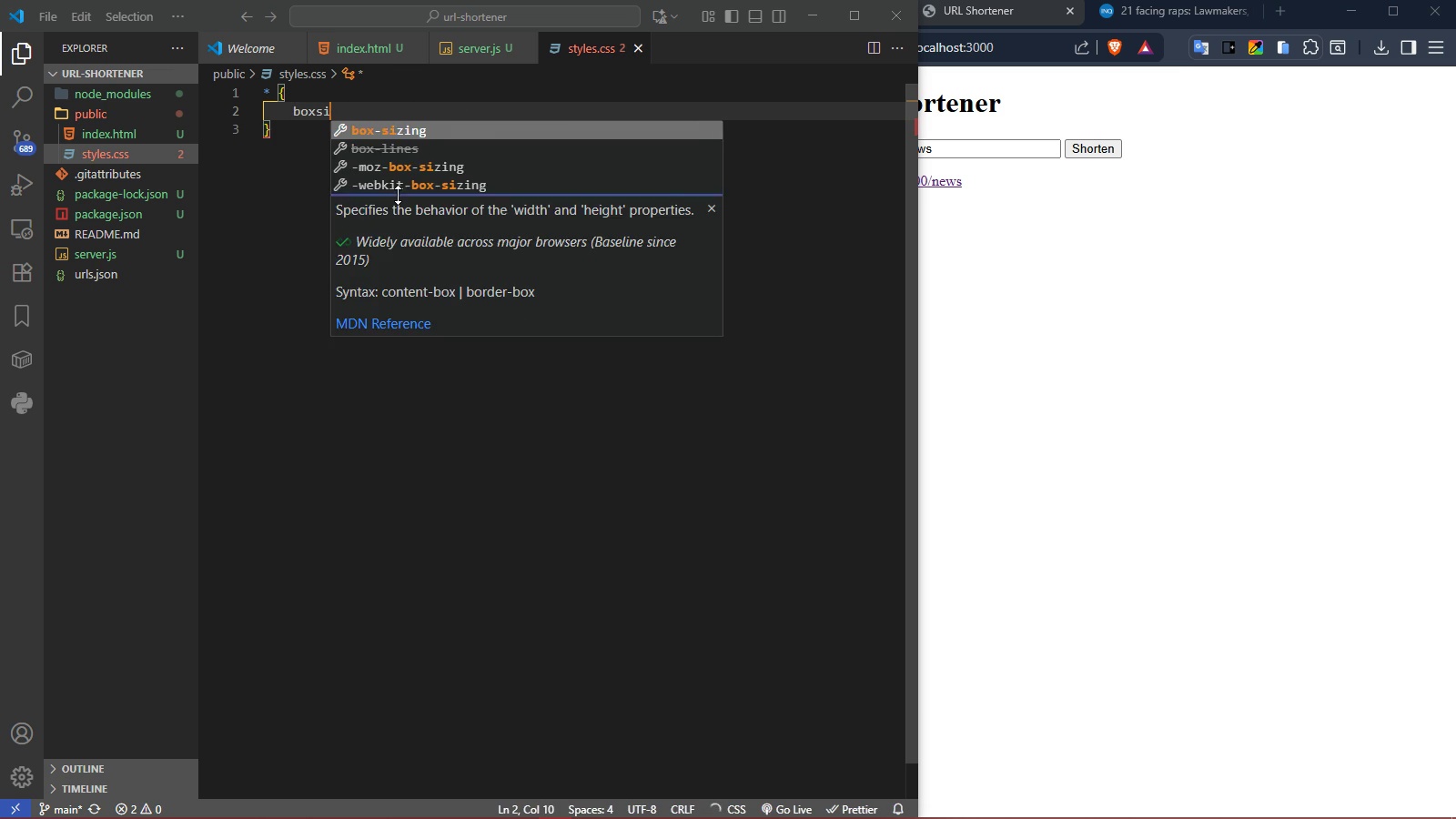 
key(Enter)
 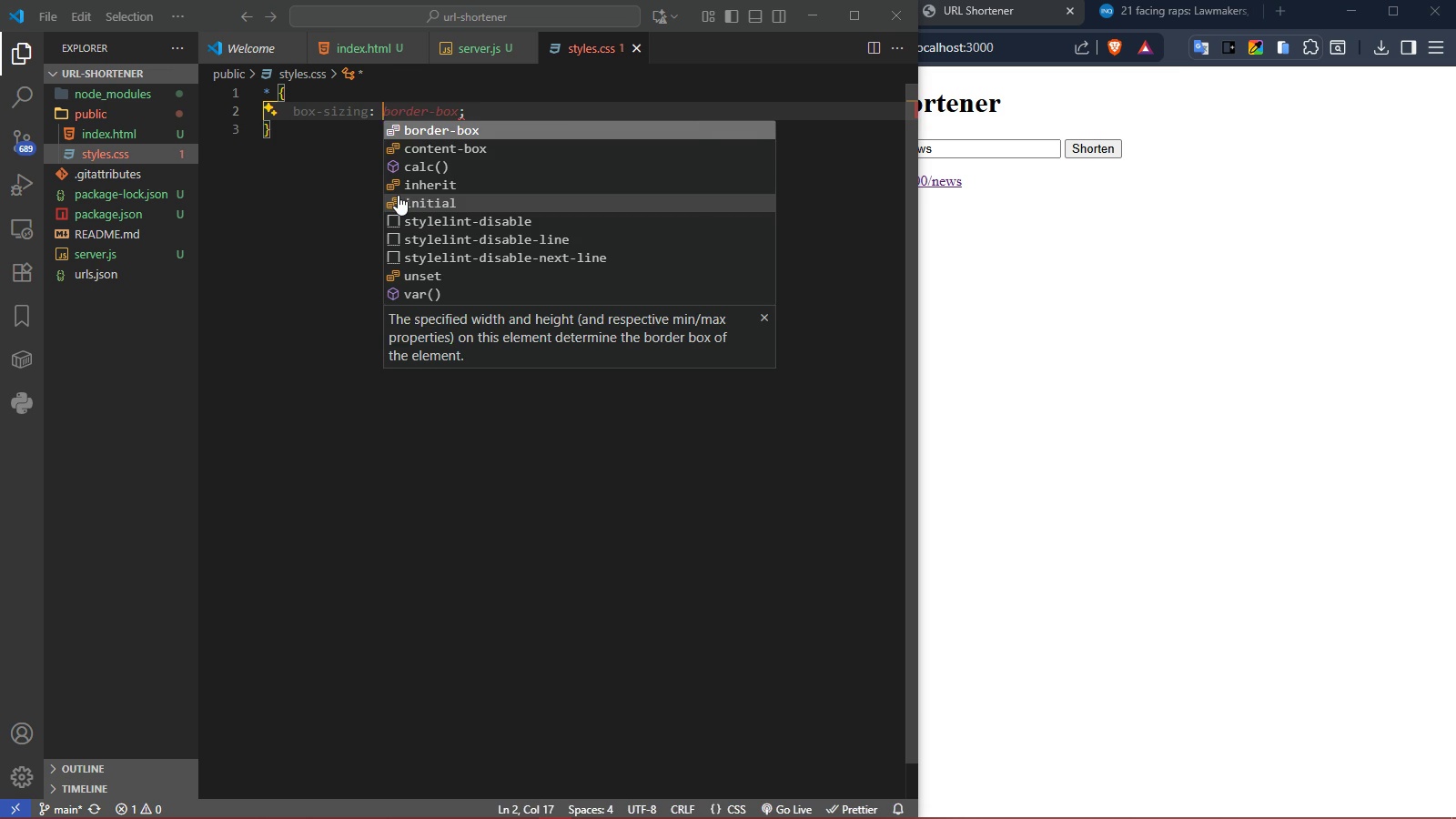 
key(Enter)
 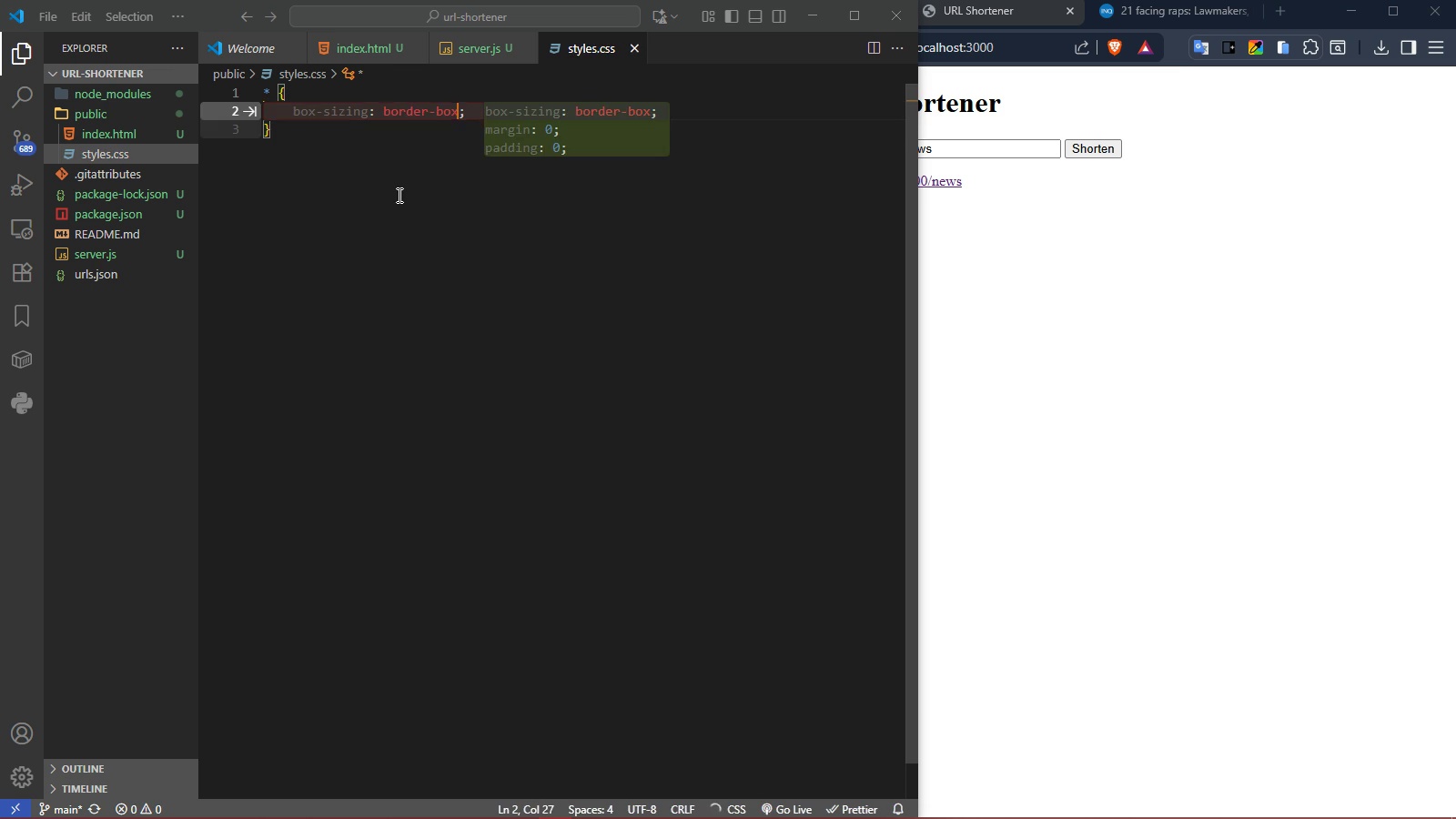 
key(ArrowRight)
 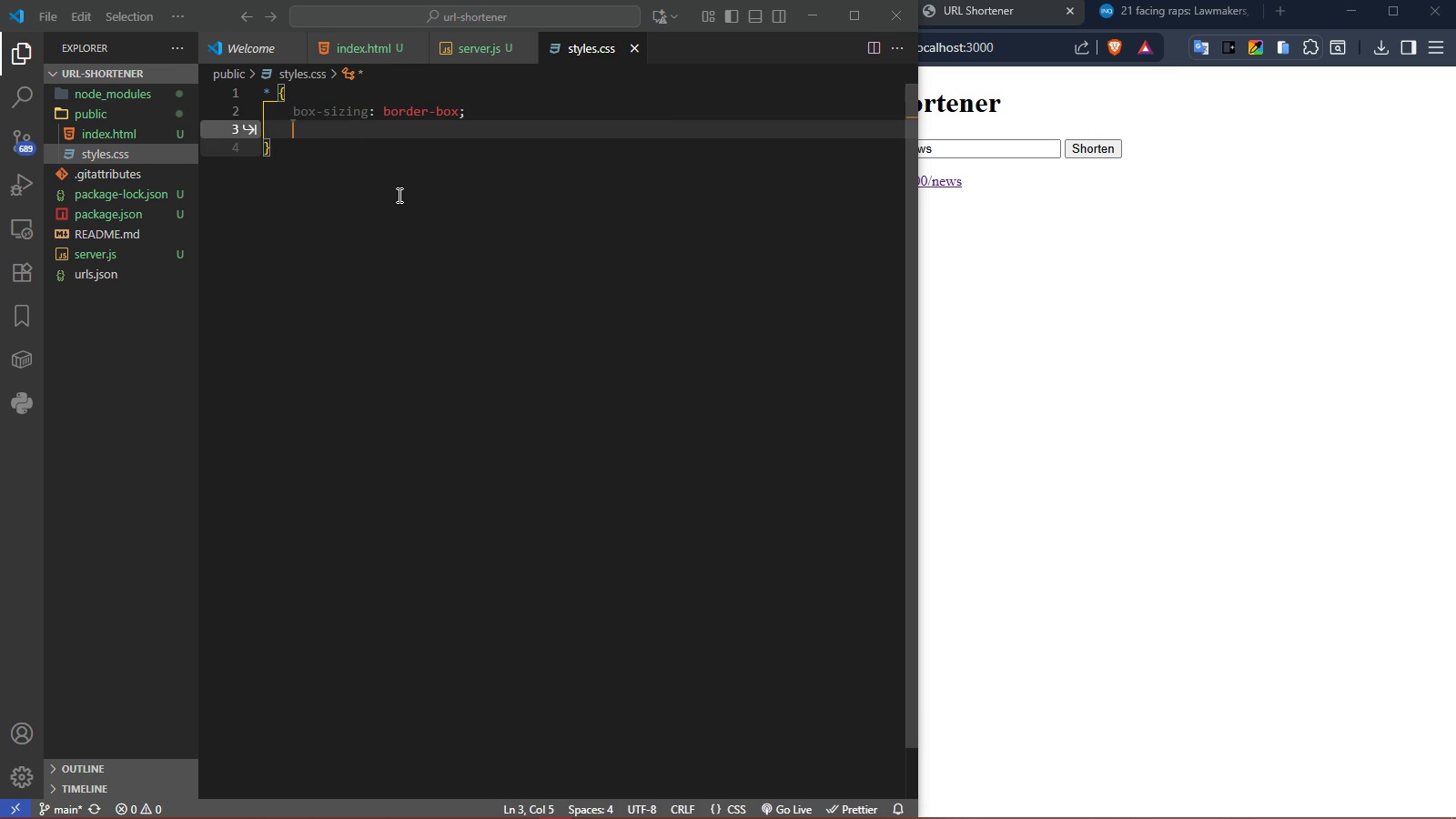 
key(Enter)
 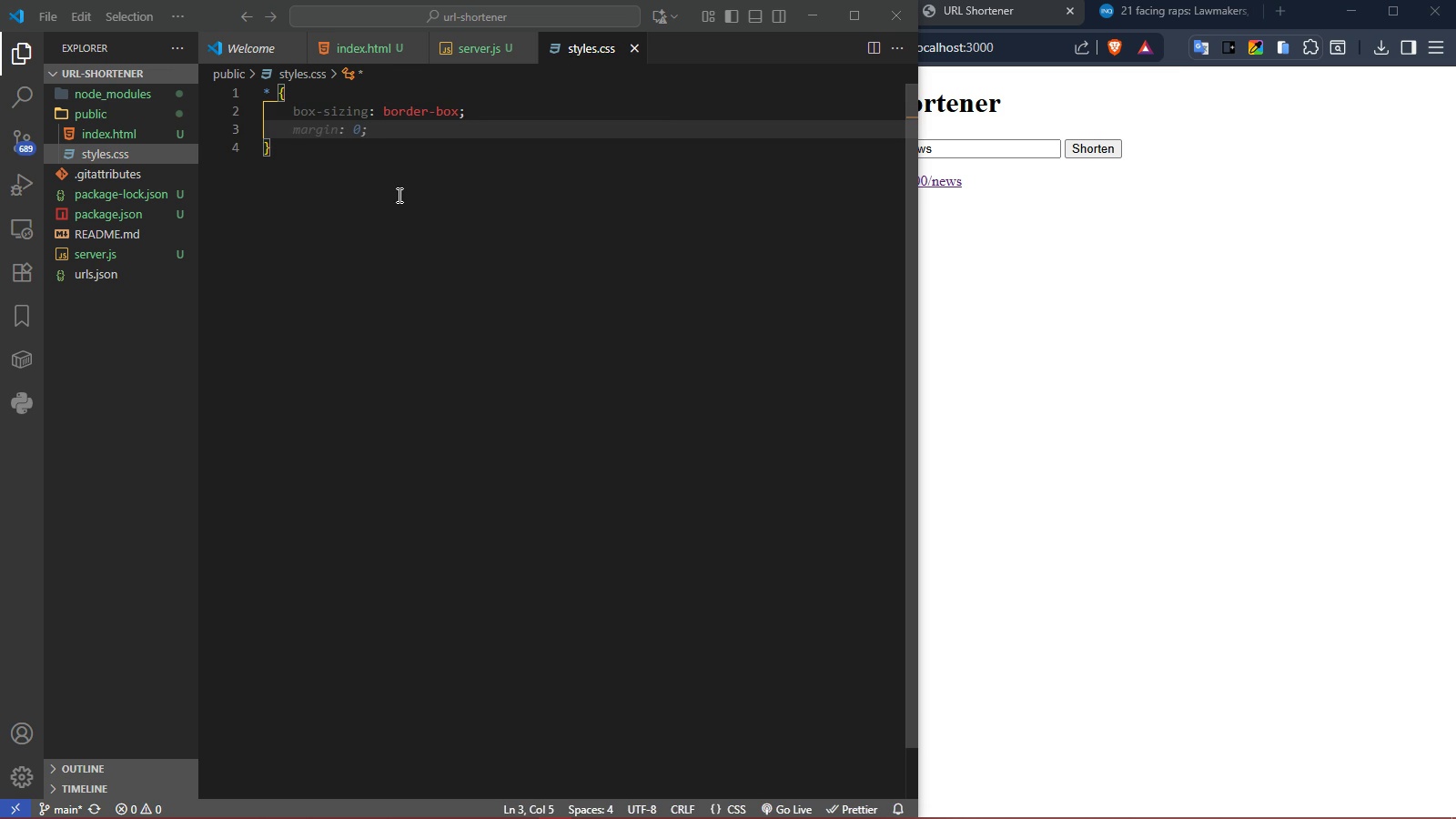 
type(margin)
 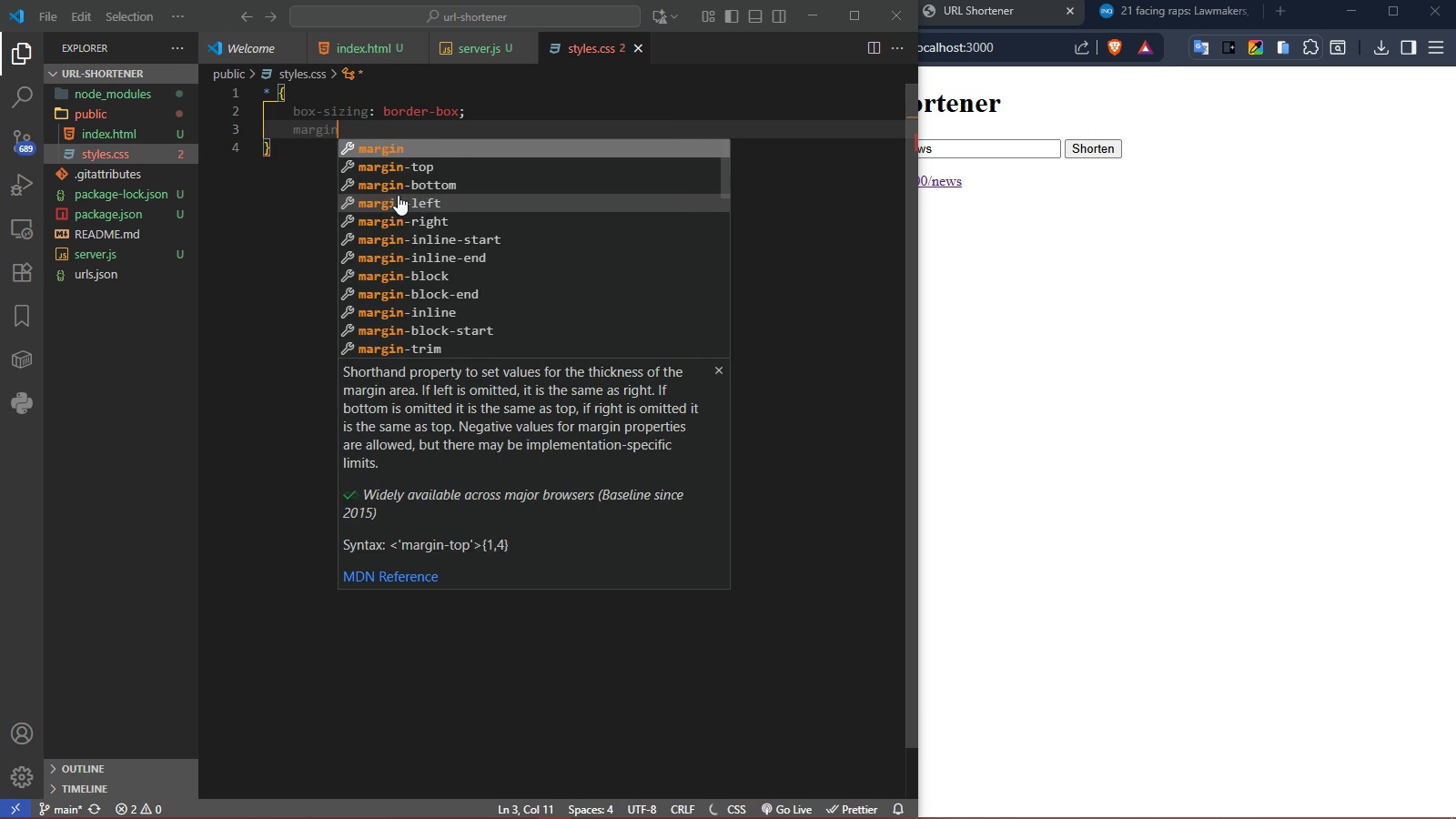 
key(Enter)
 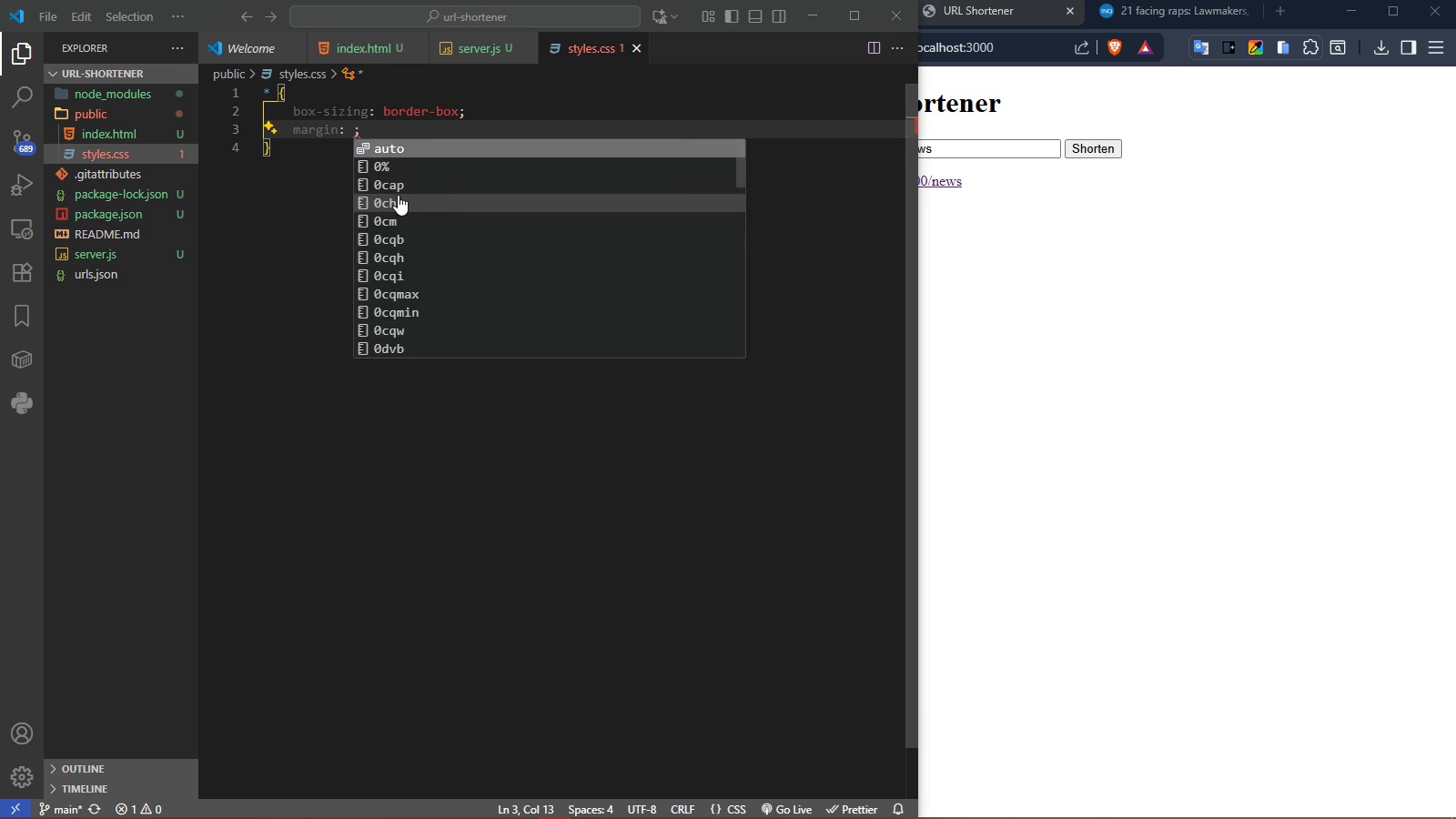 
key(0)
 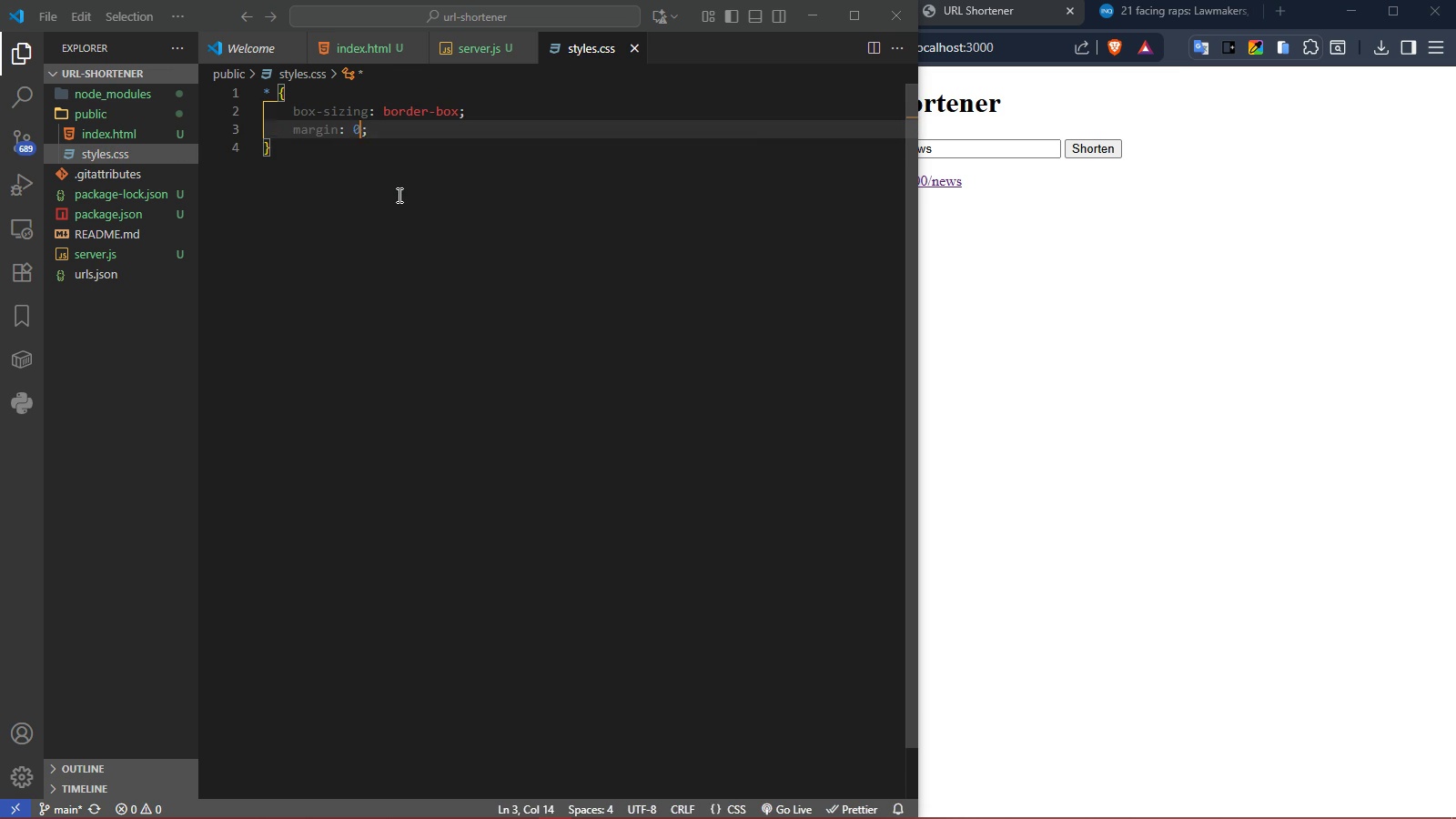 
key(Enter)
 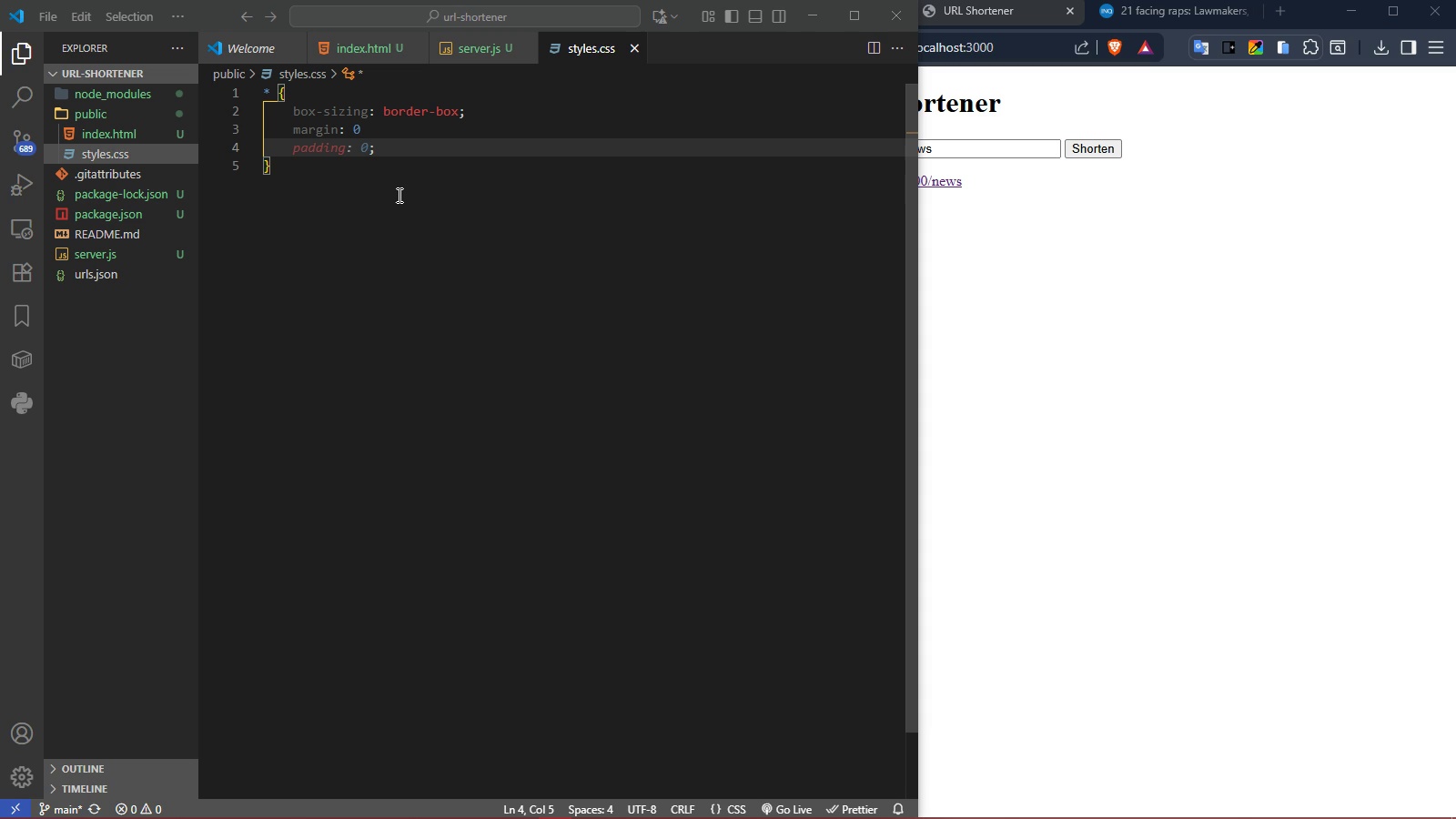 
key(Tab)
 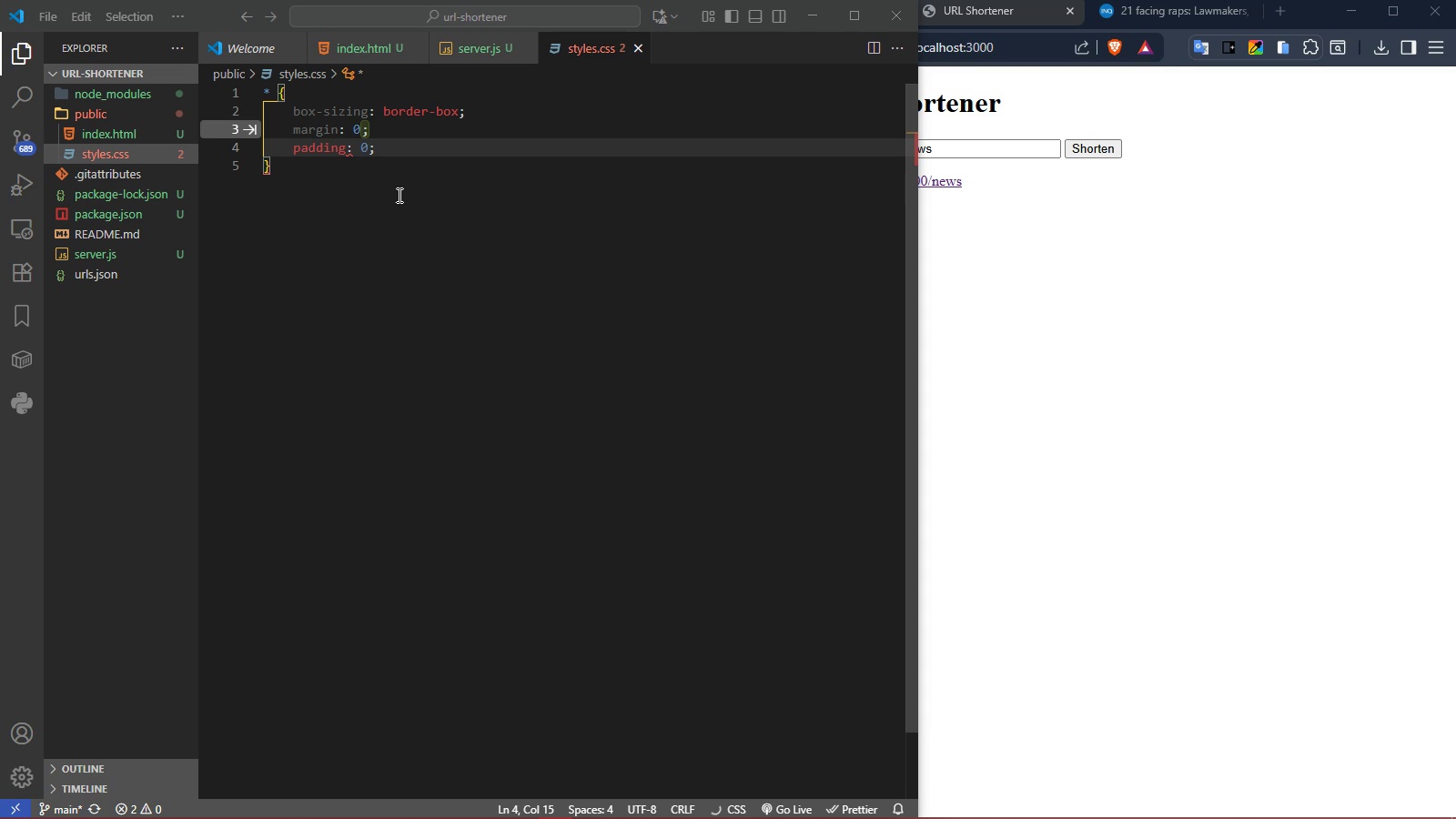 
key(ArrowRight)
 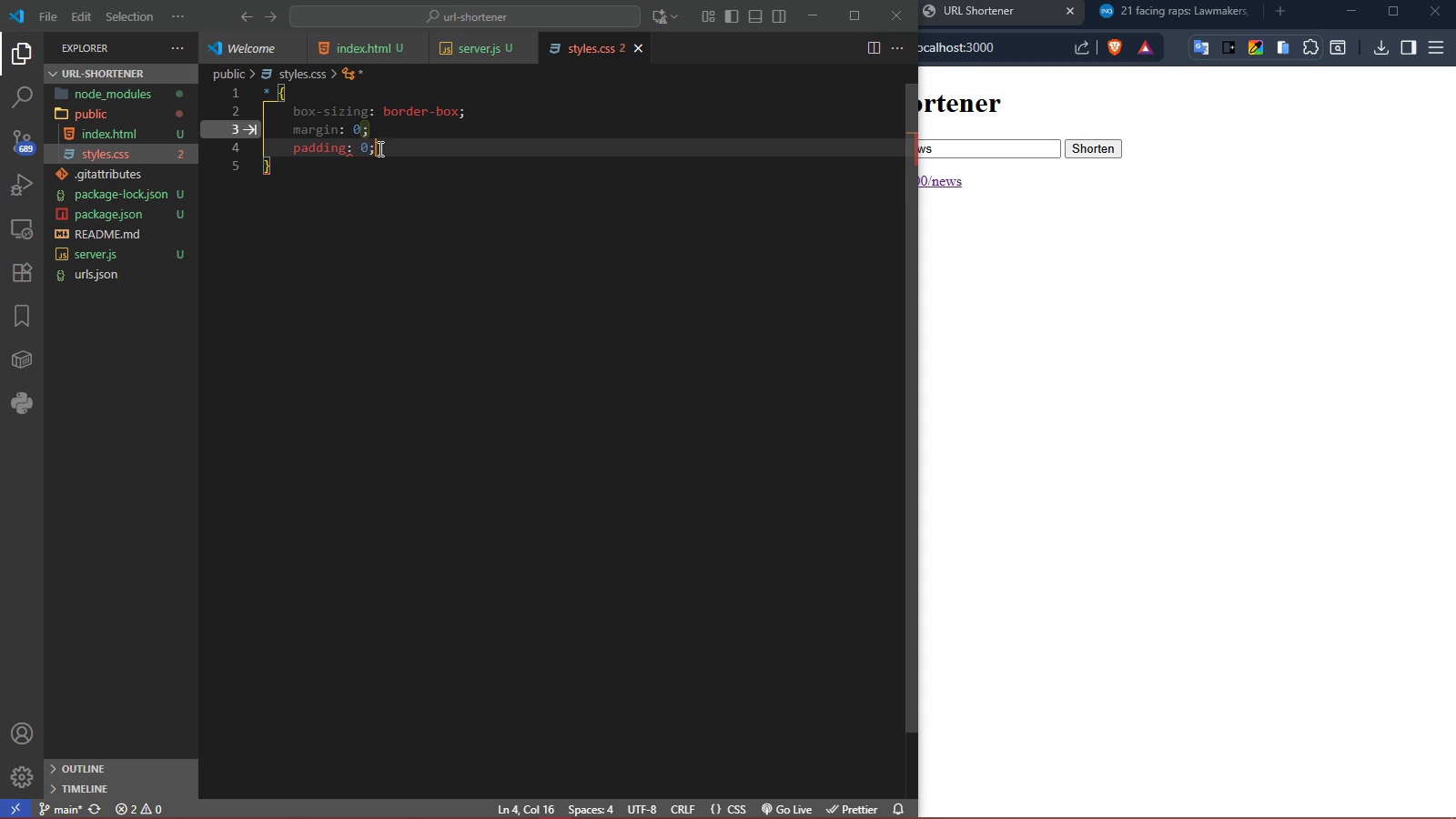 
wait(5.78)
 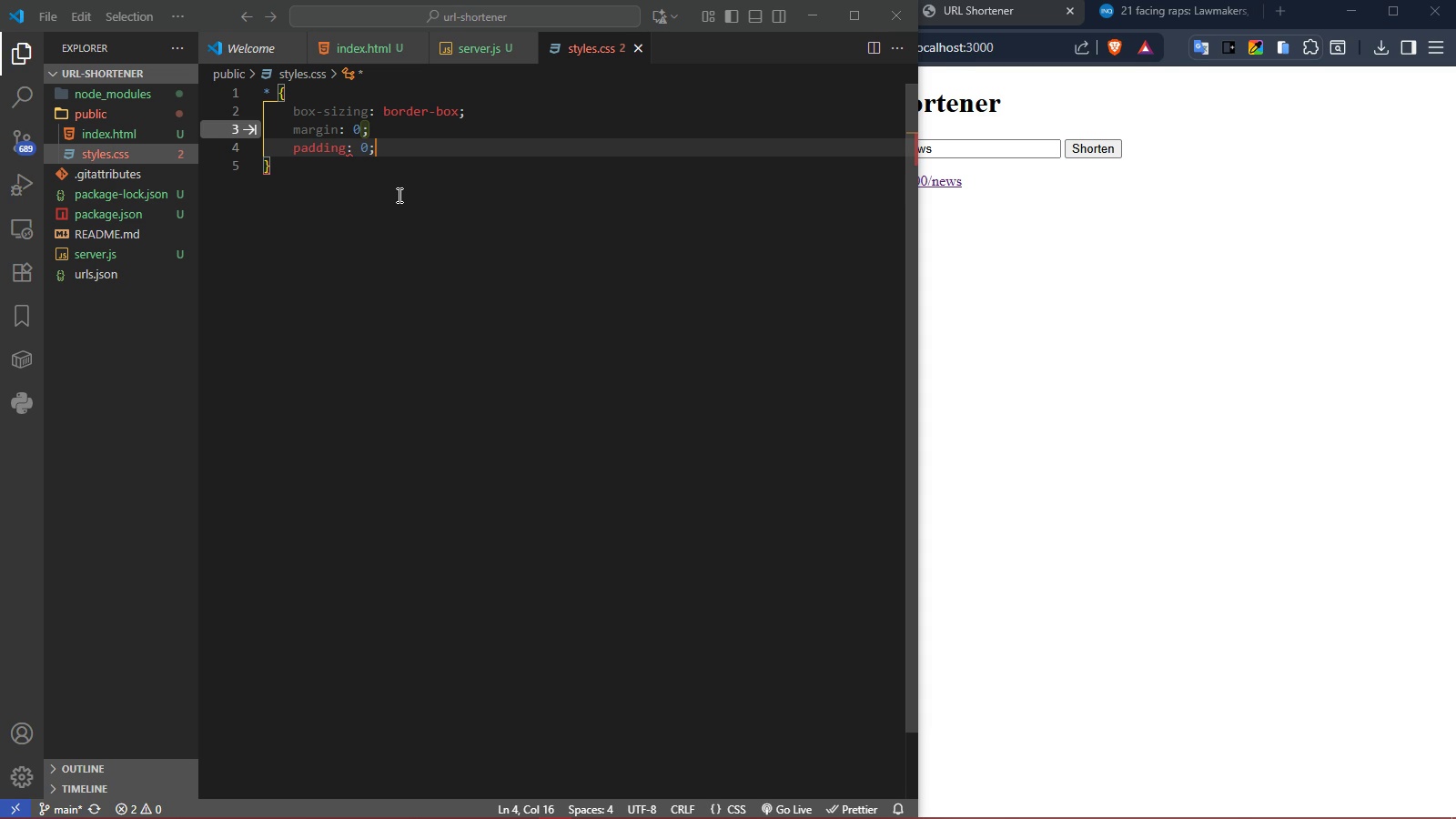 
key(Tab)
 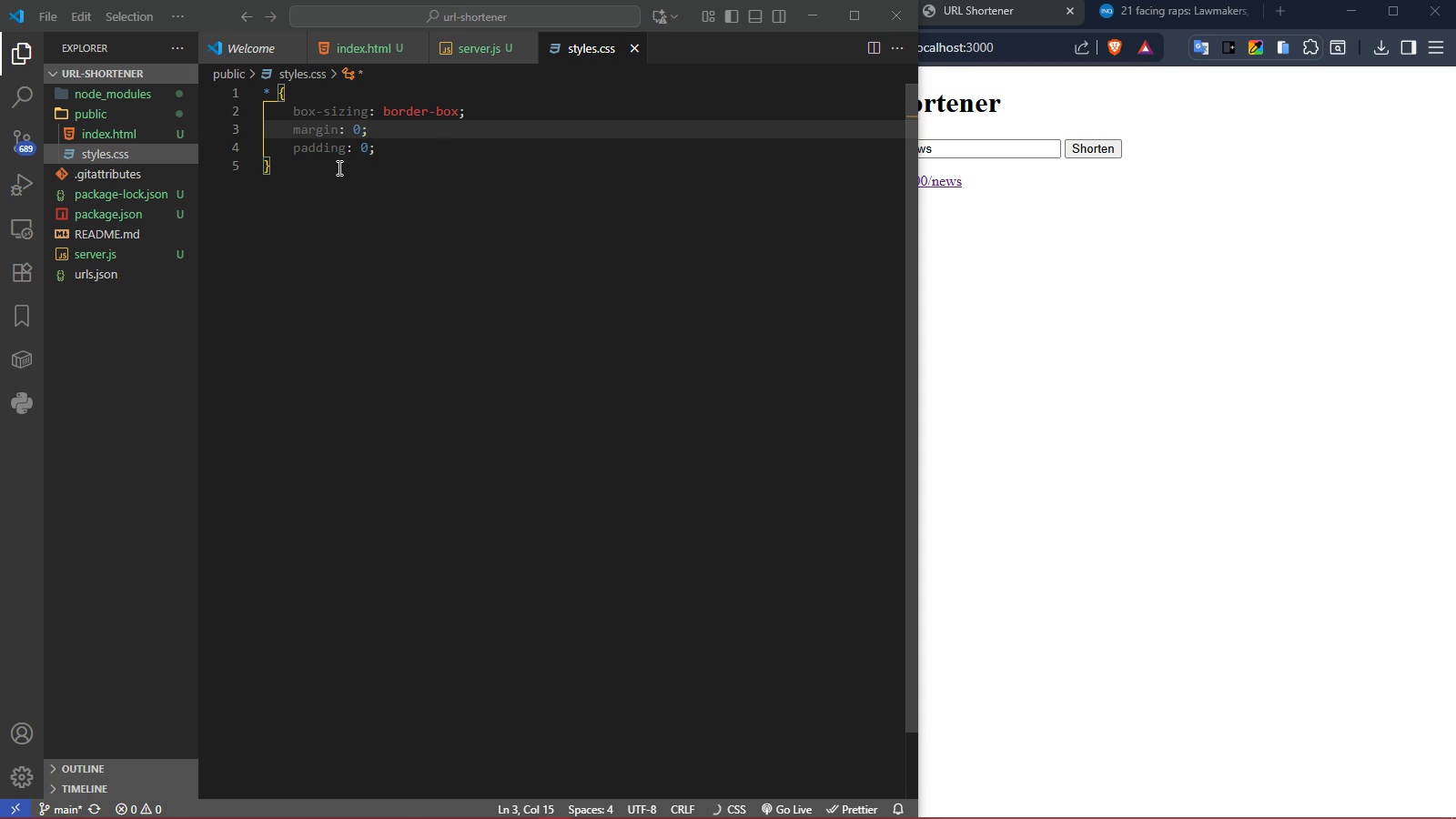 
left_click([338, 167])
 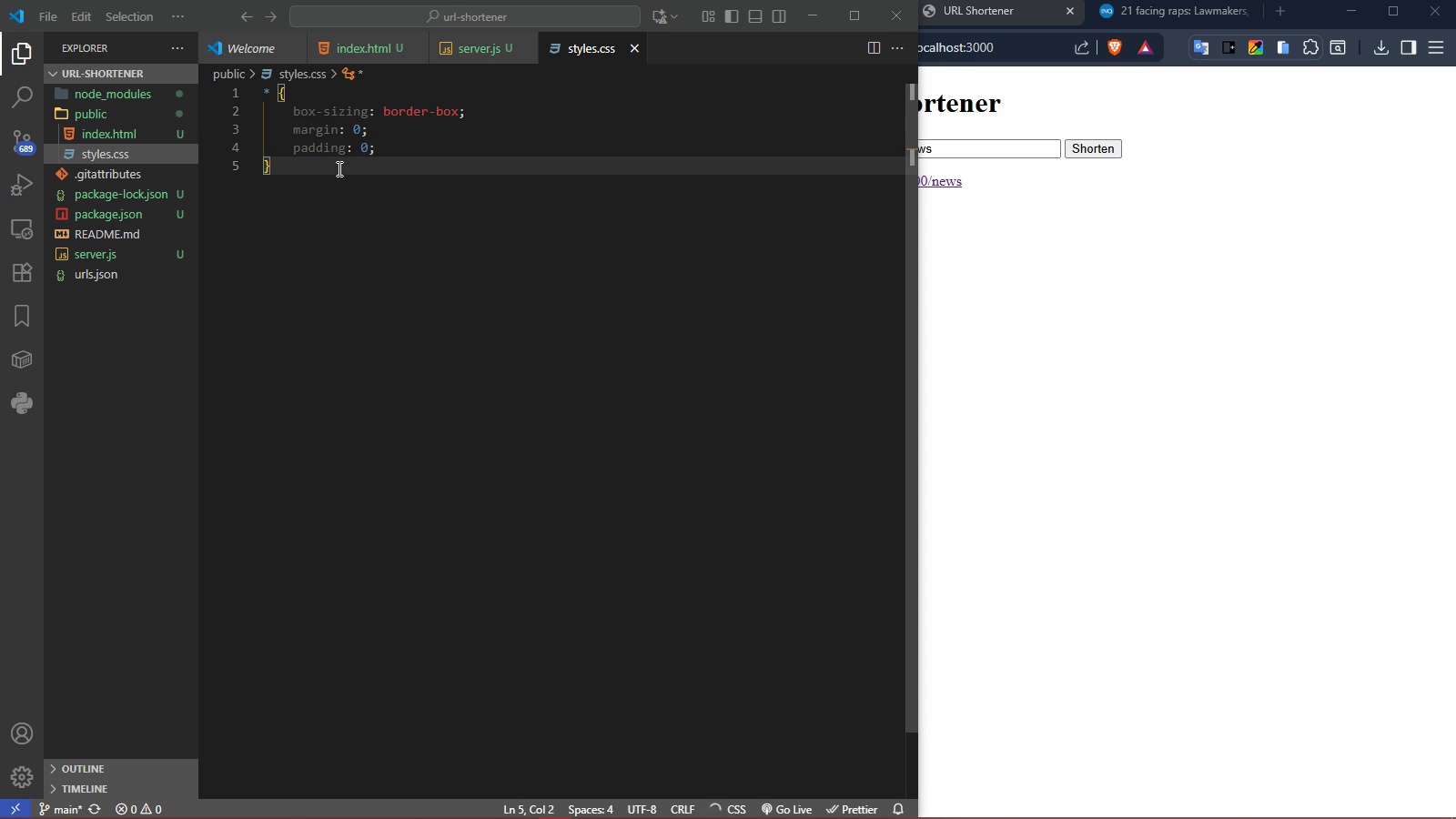 
key(Enter)
 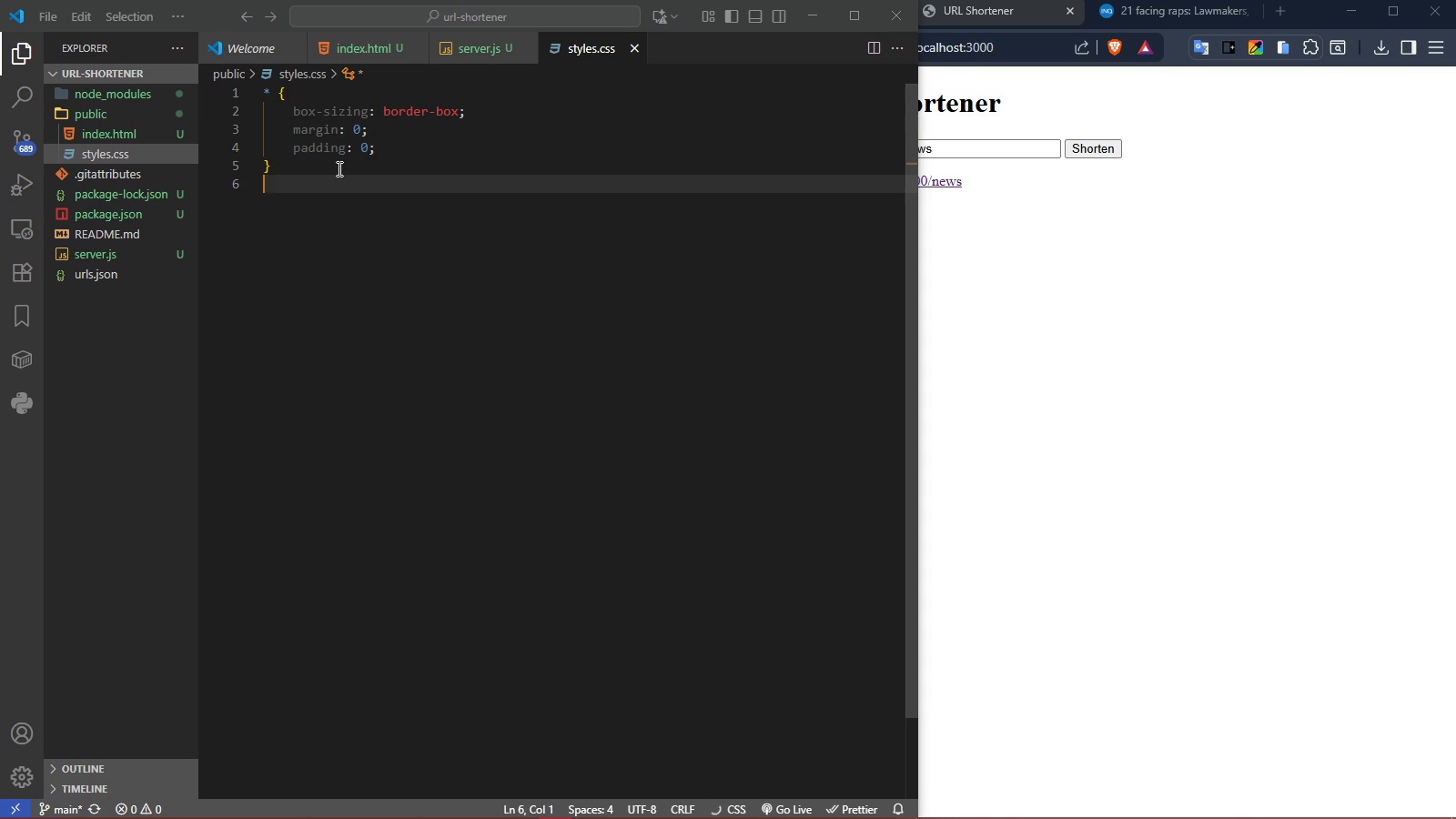 
key(Enter)
 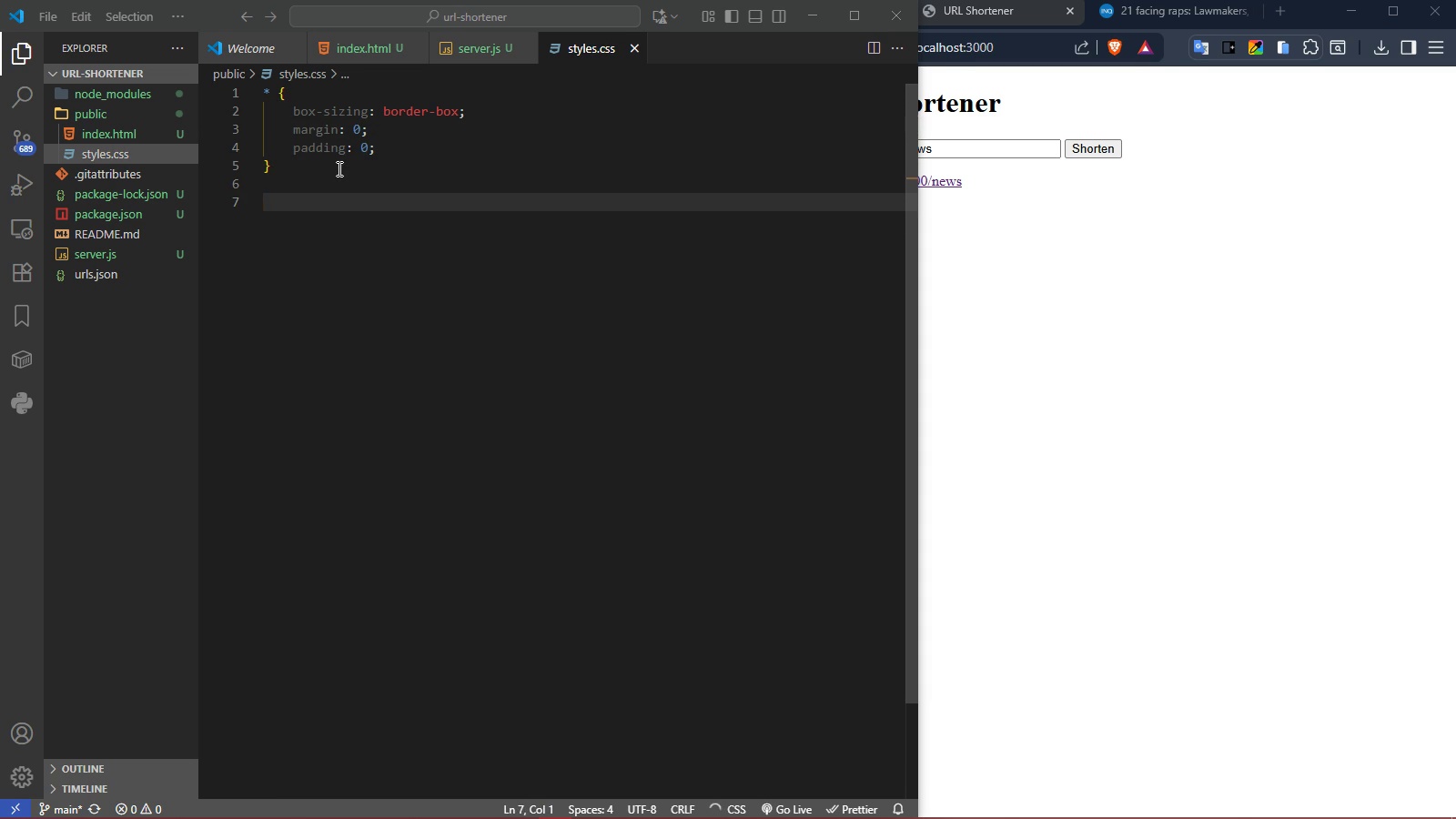 
type(body {)